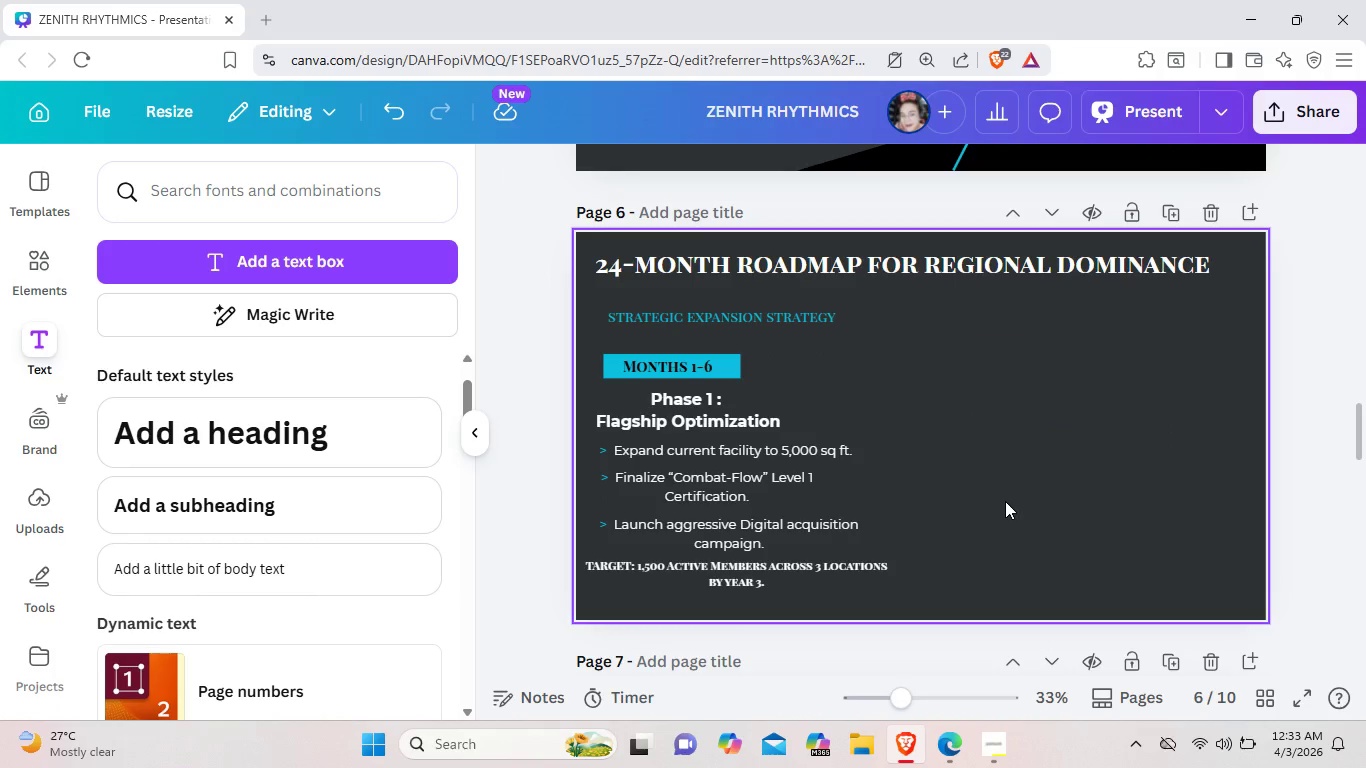 
wait(8.86)
 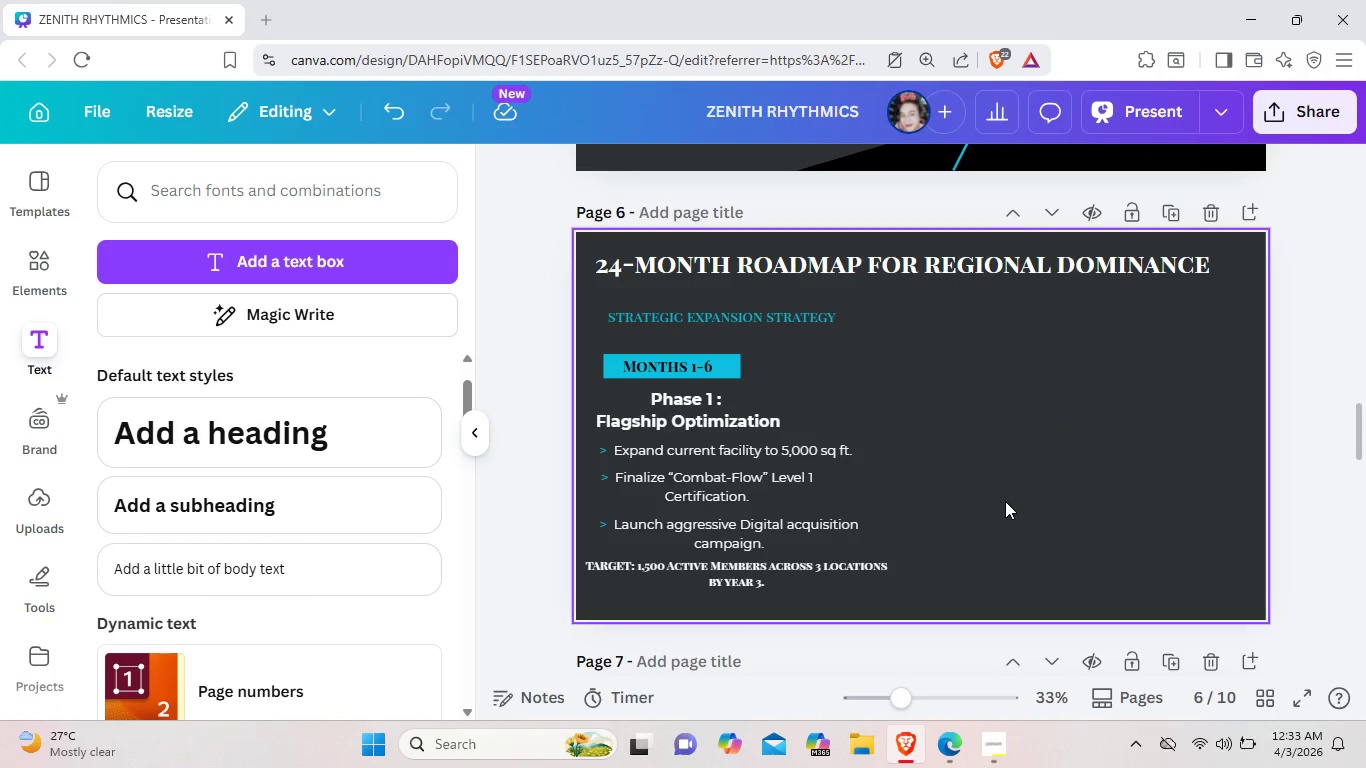 
left_click([813, 525])
 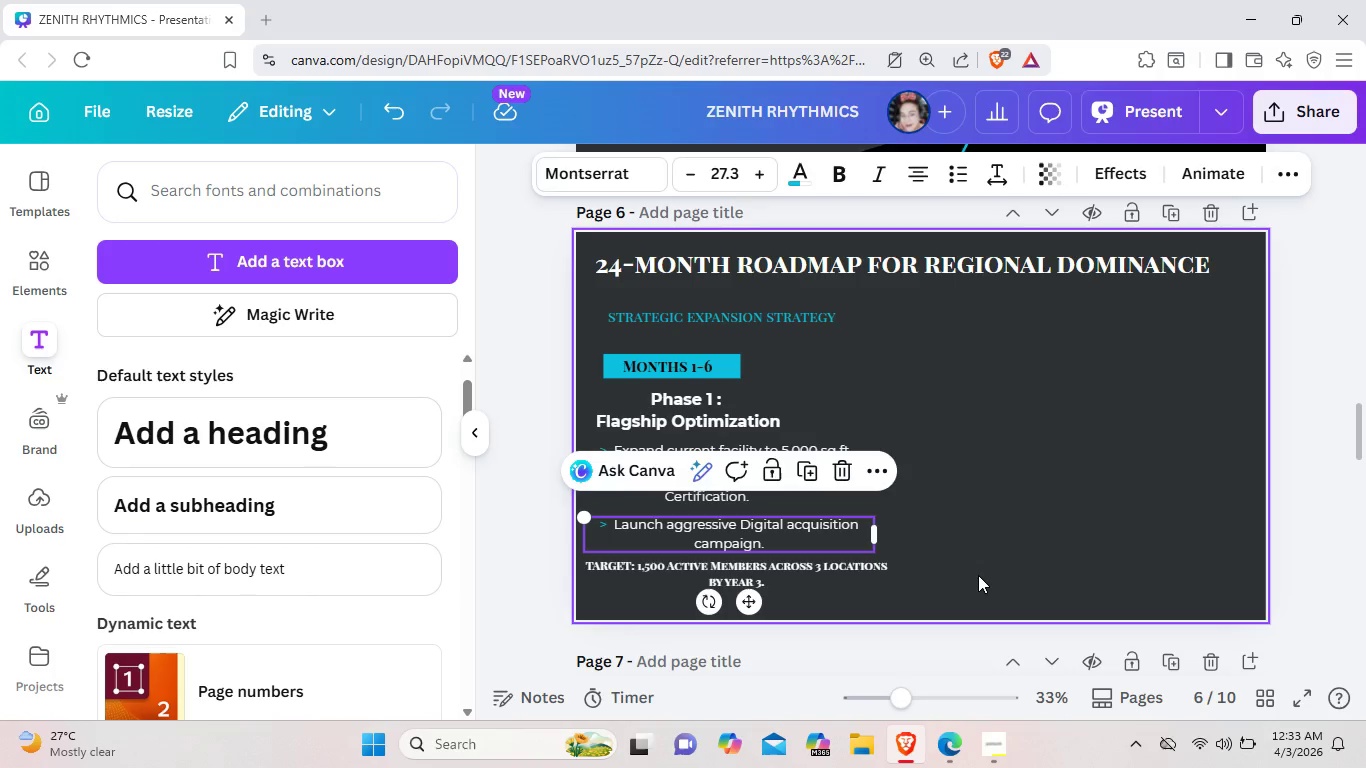 
left_click([978, 575])
 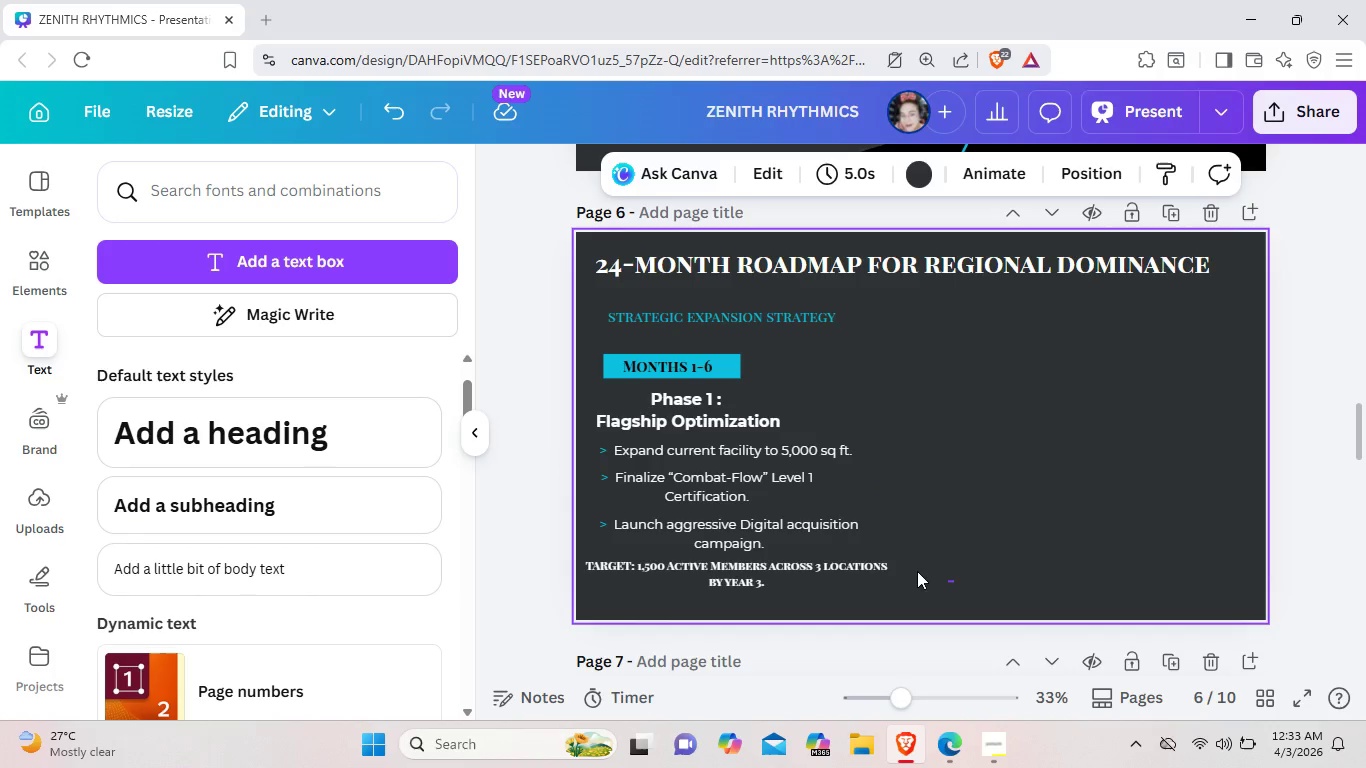 
left_click_drag(start_coordinate=[954, 581], to_coordinate=[579, 350])
 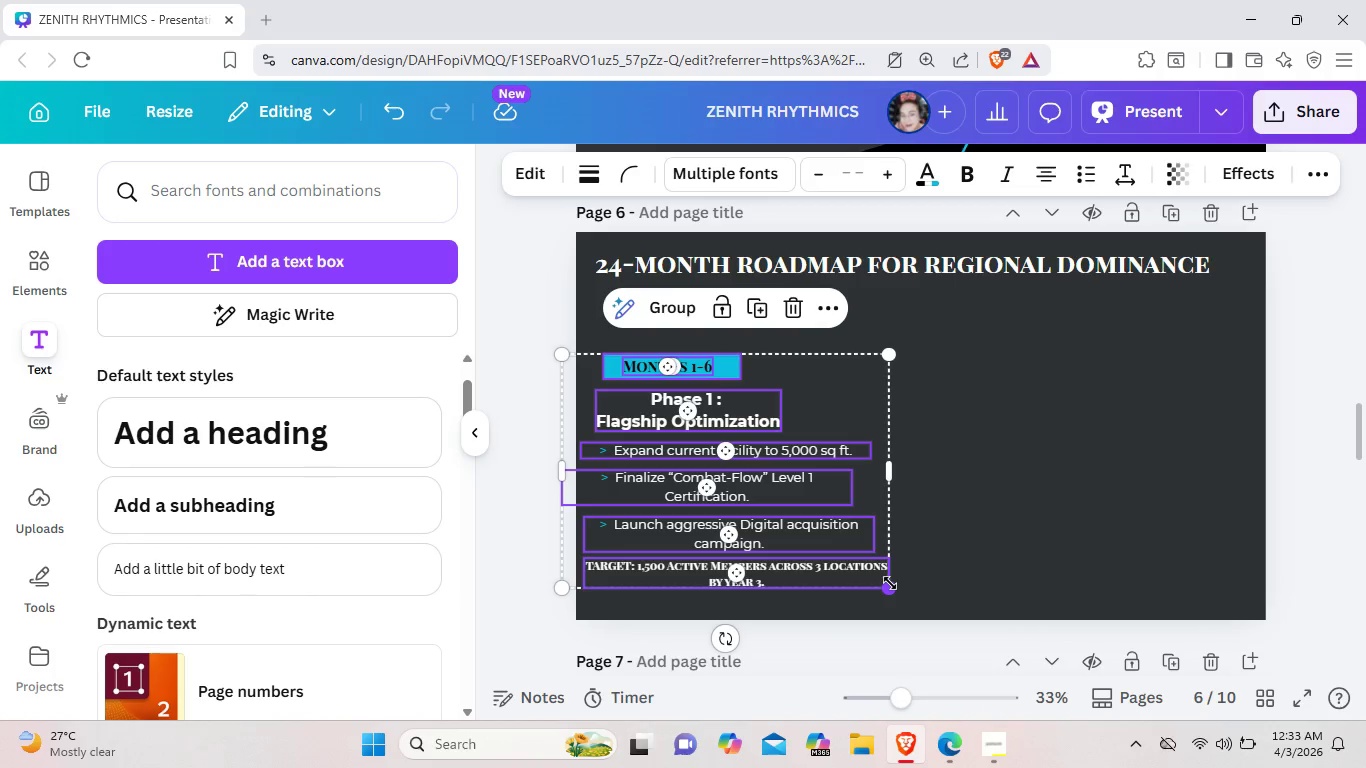 
left_click_drag(start_coordinate=[890, 583], to_coordinate=[837, 532])
 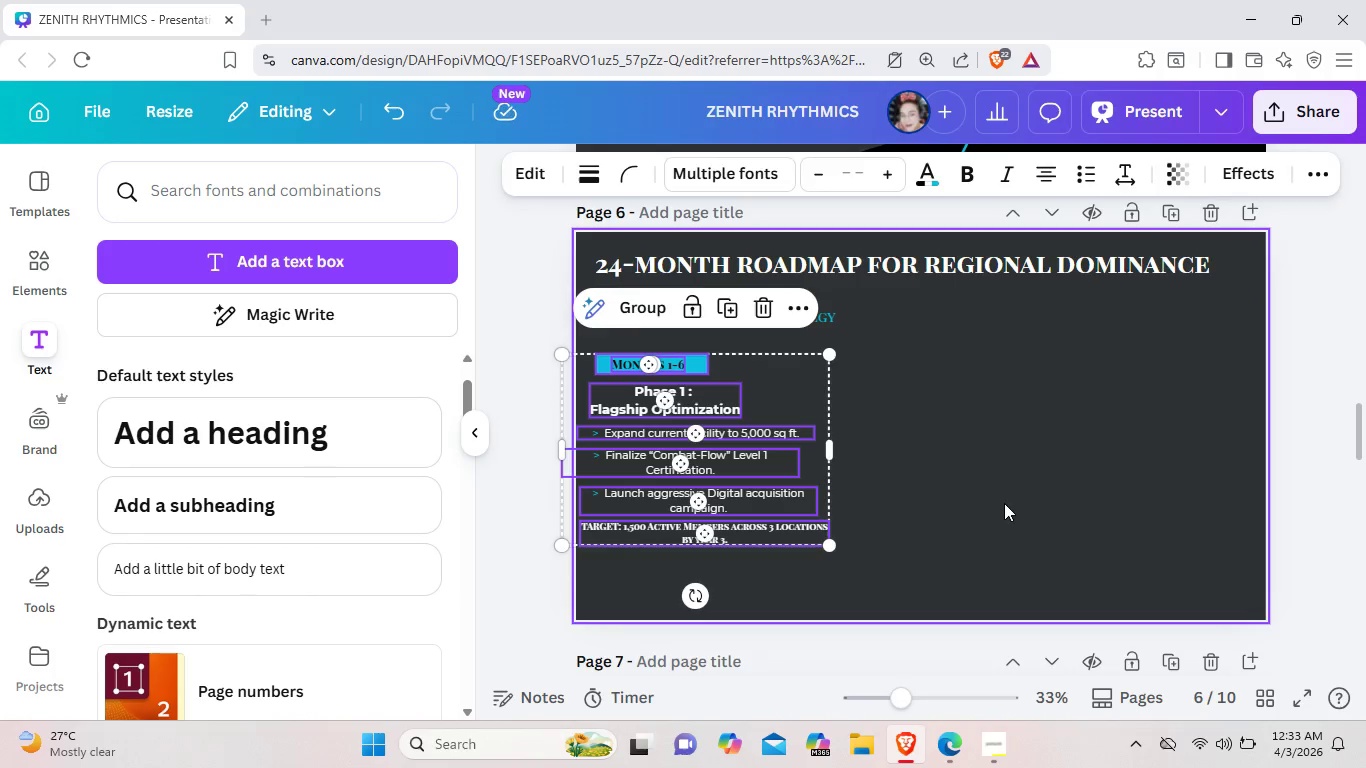 
left_click([1004, 503])
 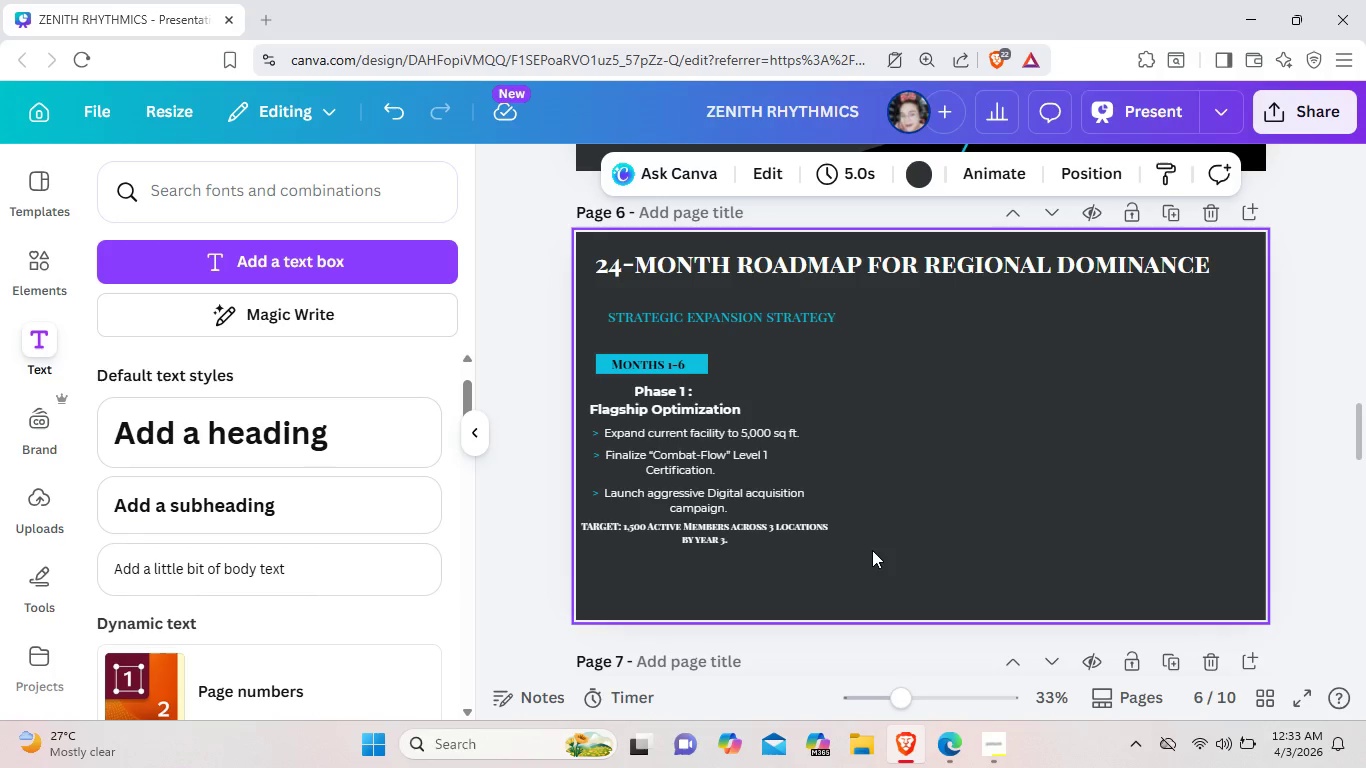 
left_click_drag(start_coordinate=[872, 550], to_coordinate=[610, 351])
 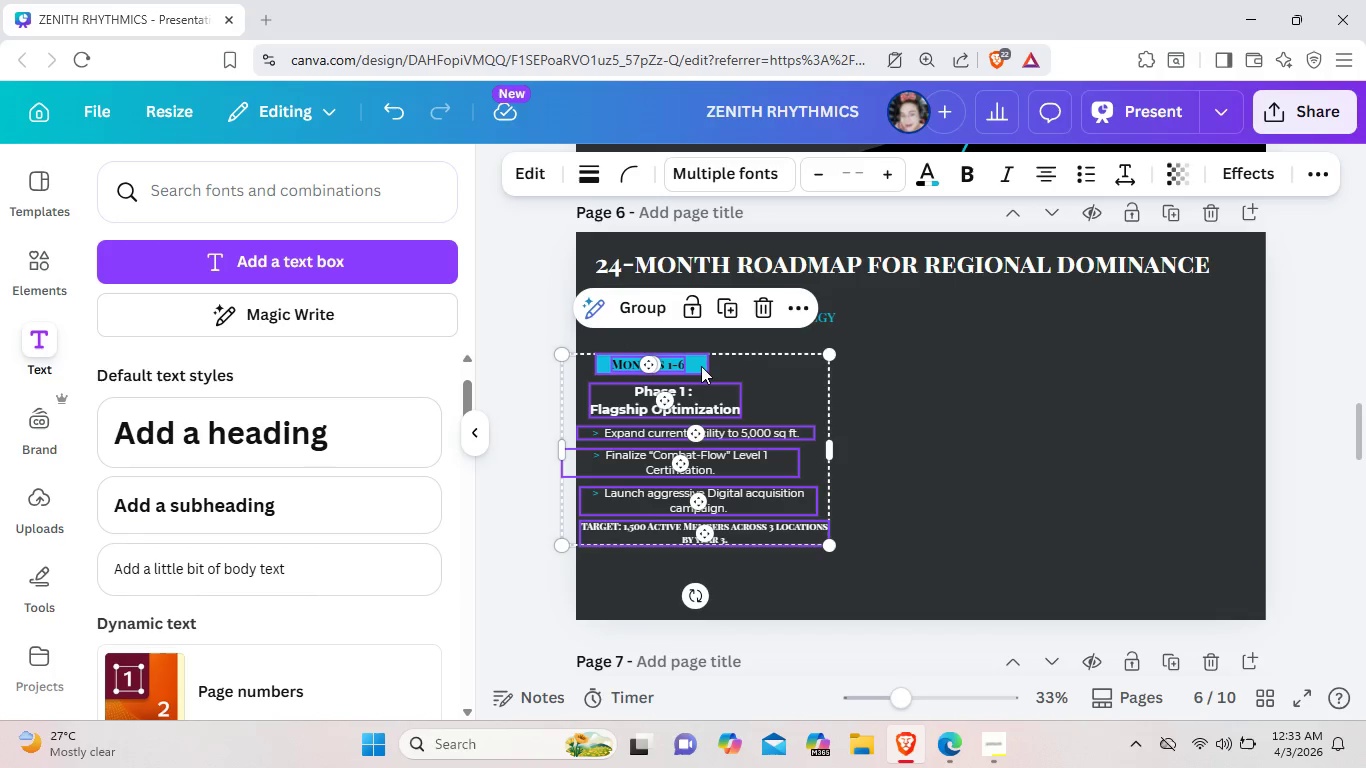 
left_click_drag(start_coordinate=[699, 364], to_coordinate=[716, 360])
 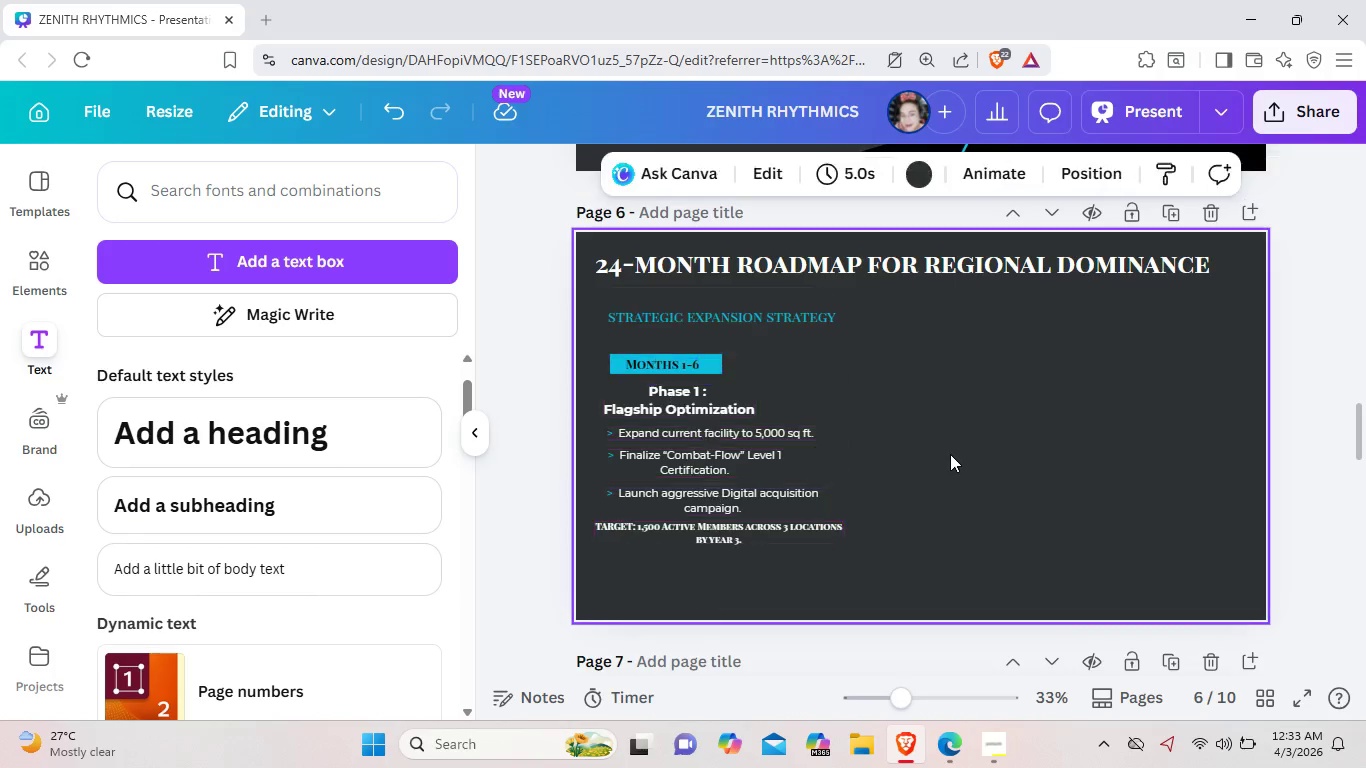 
left_click([950, 454])
 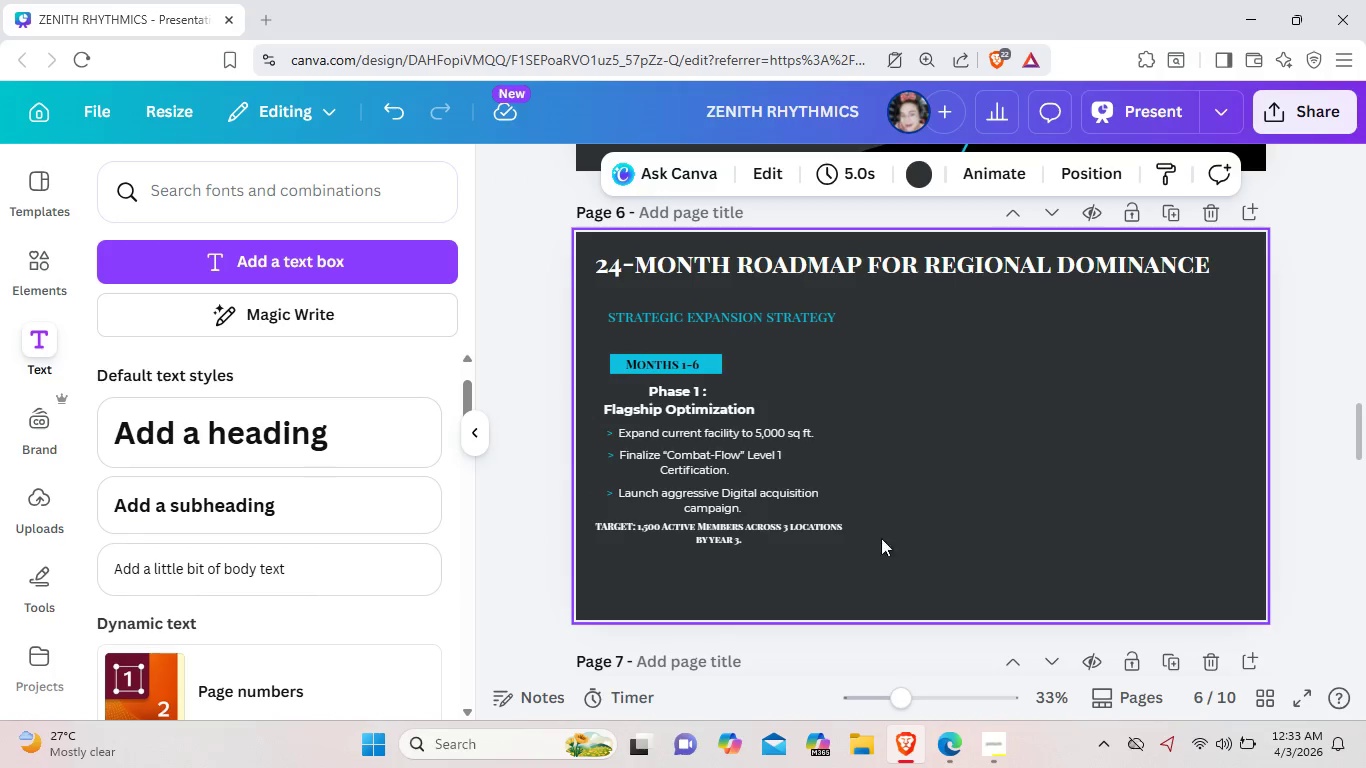 
left_click_drag(start_coordinate=[891, 566], to_coordinate=[656, 358])
 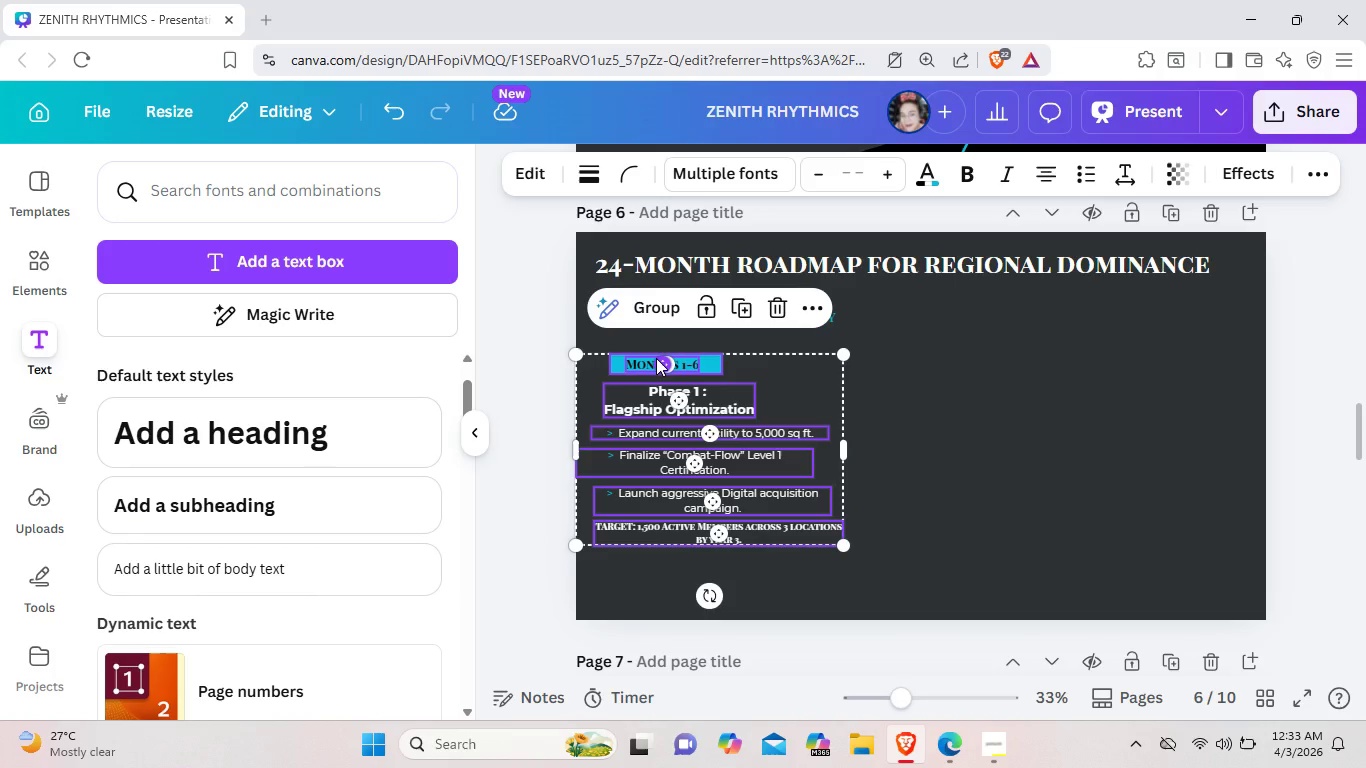 
key(Control+C)
 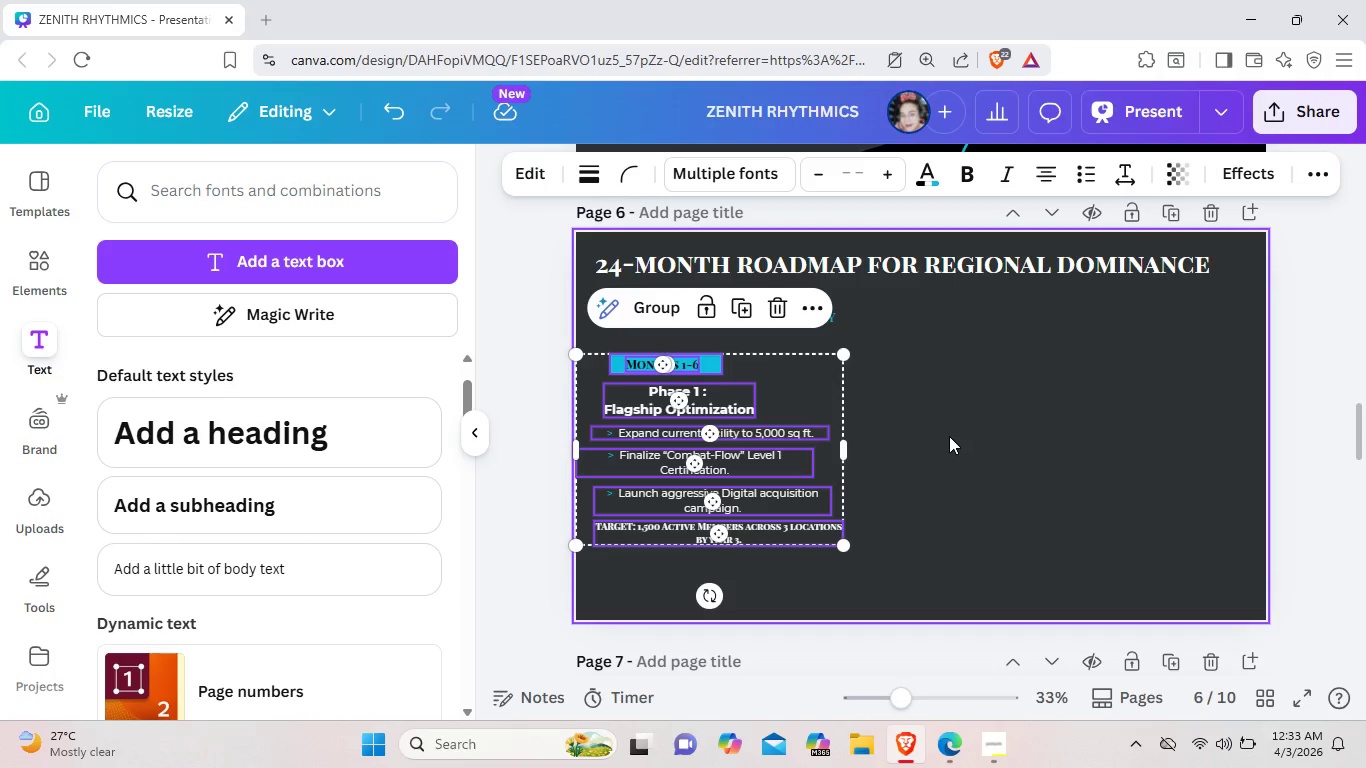 
left_click([952, 431])
 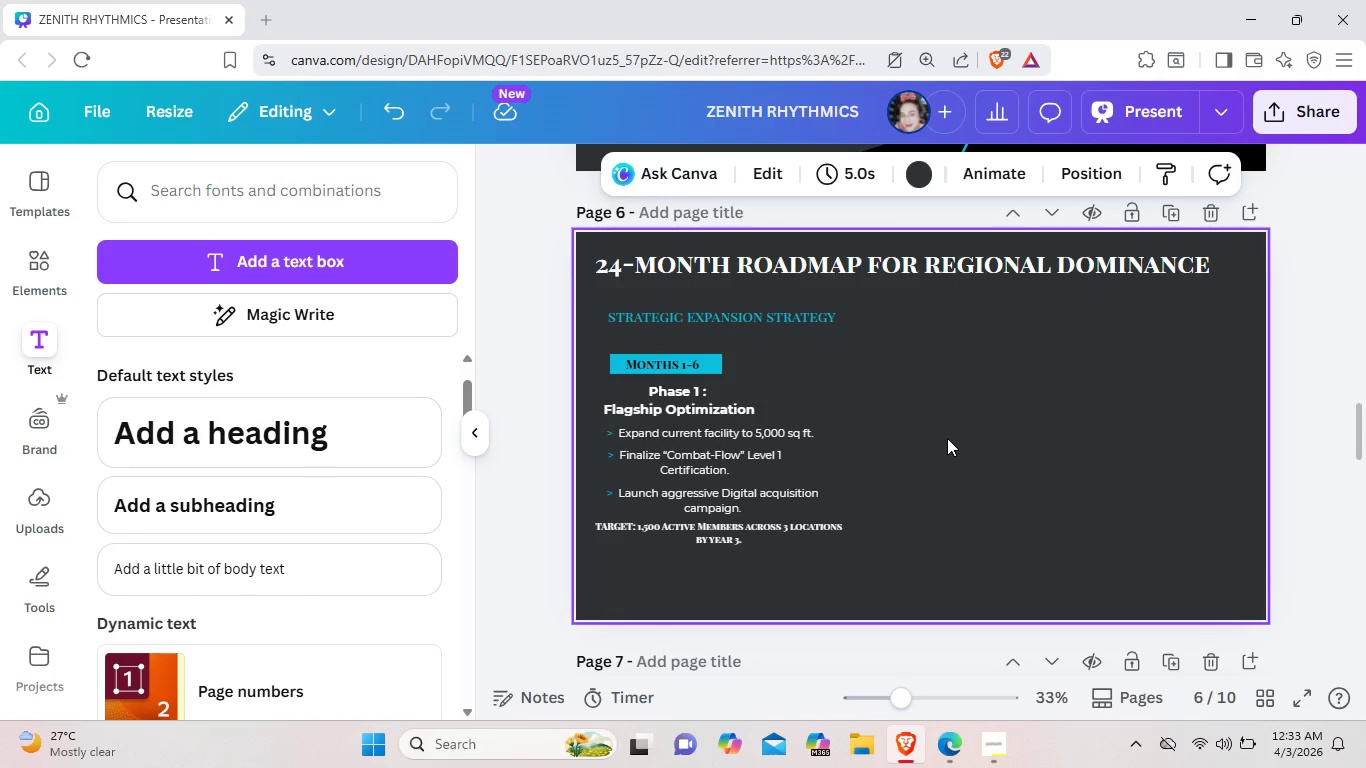 
key(Control+V)
 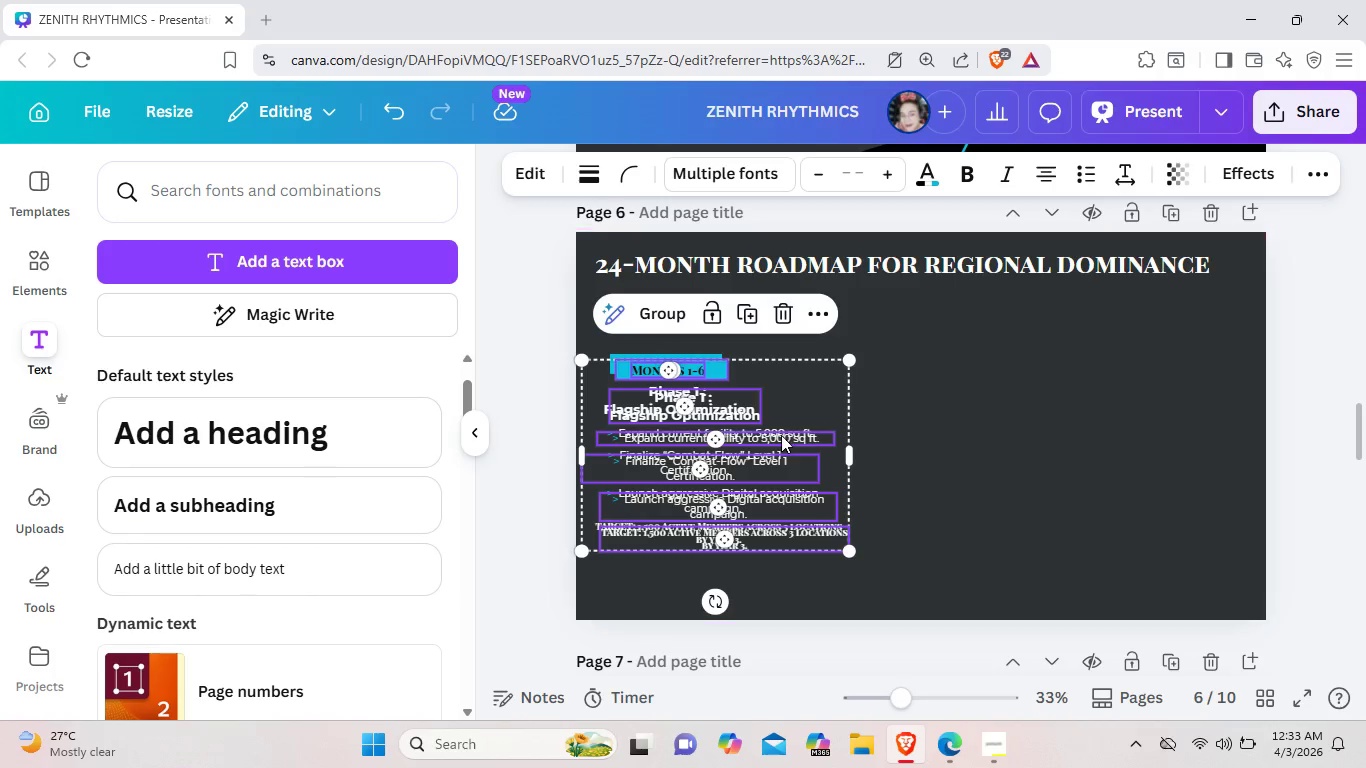 
left_click_drag(start_coordinate=[781, 435], to_coordinate=[1036, 426])
 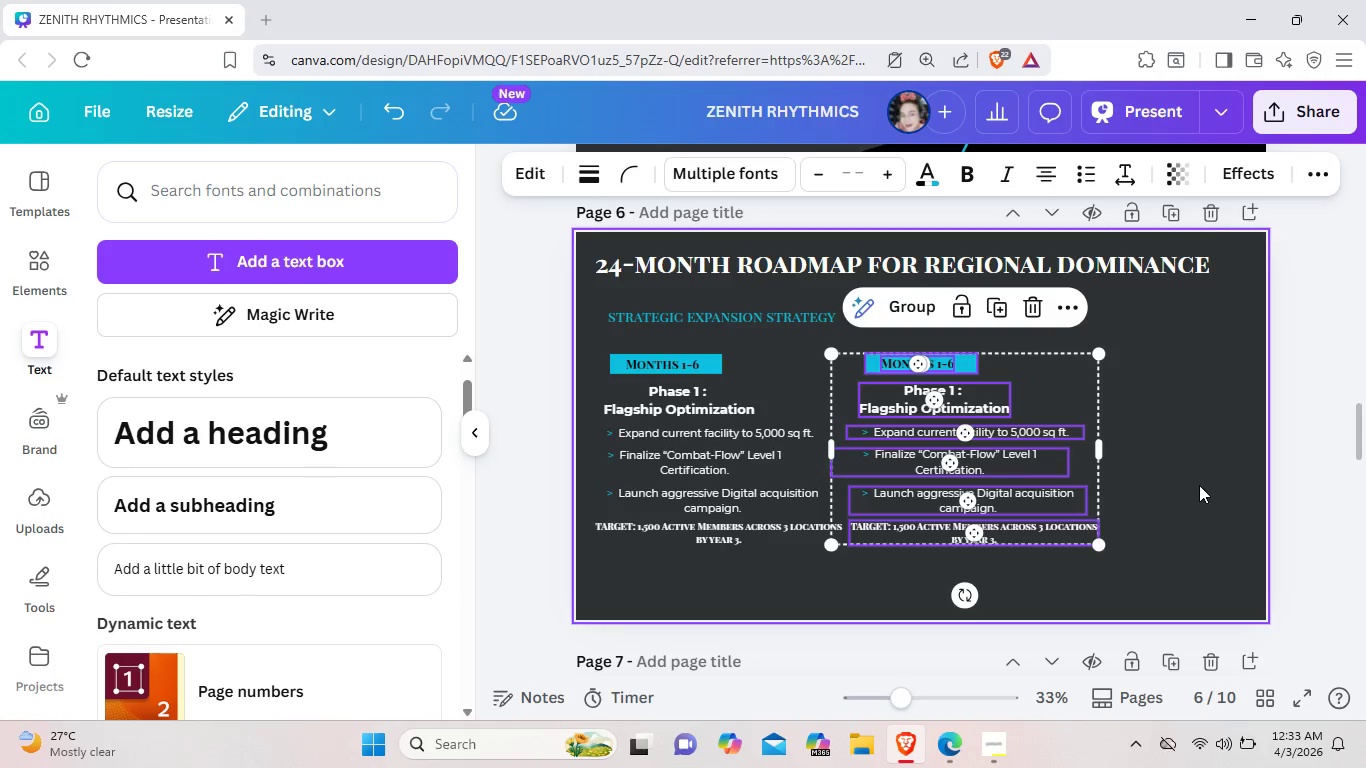 
left_click([1199, 485])
 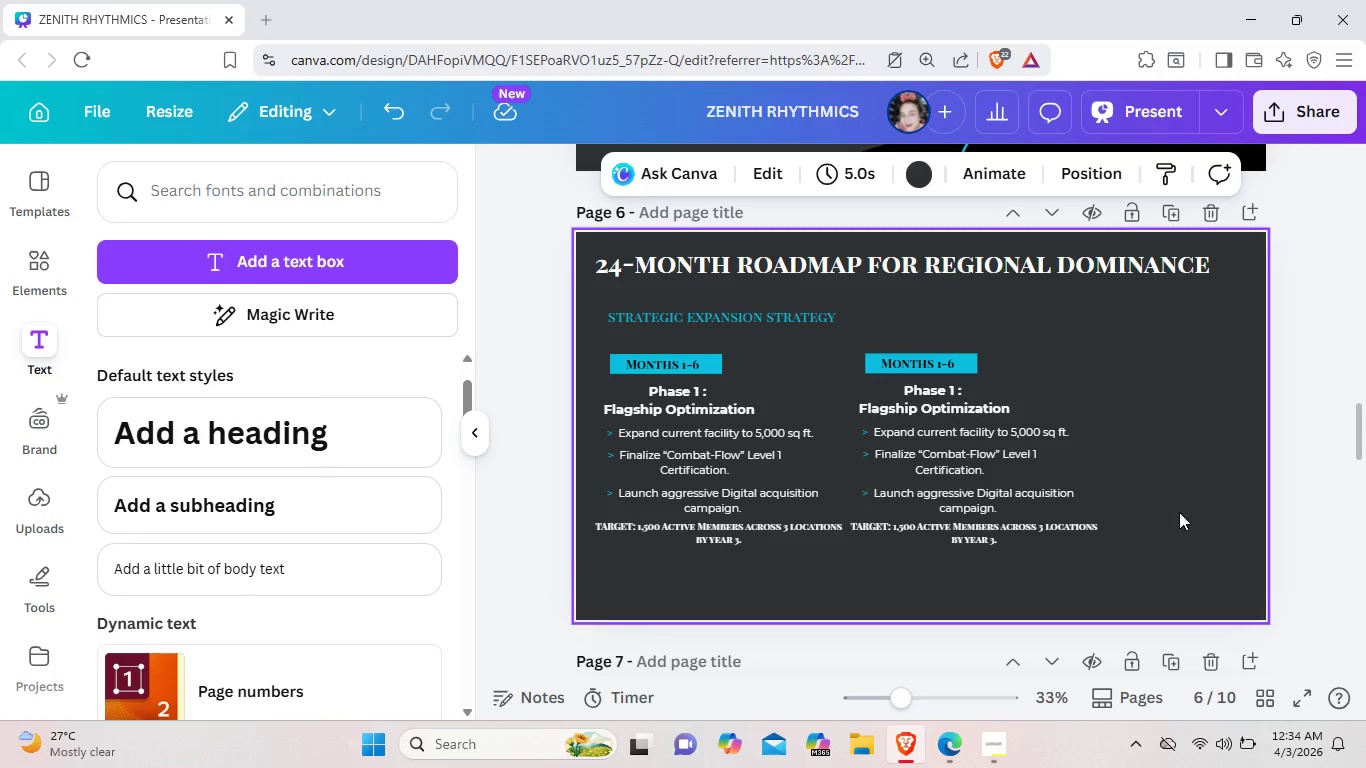 
wait(5.27)
 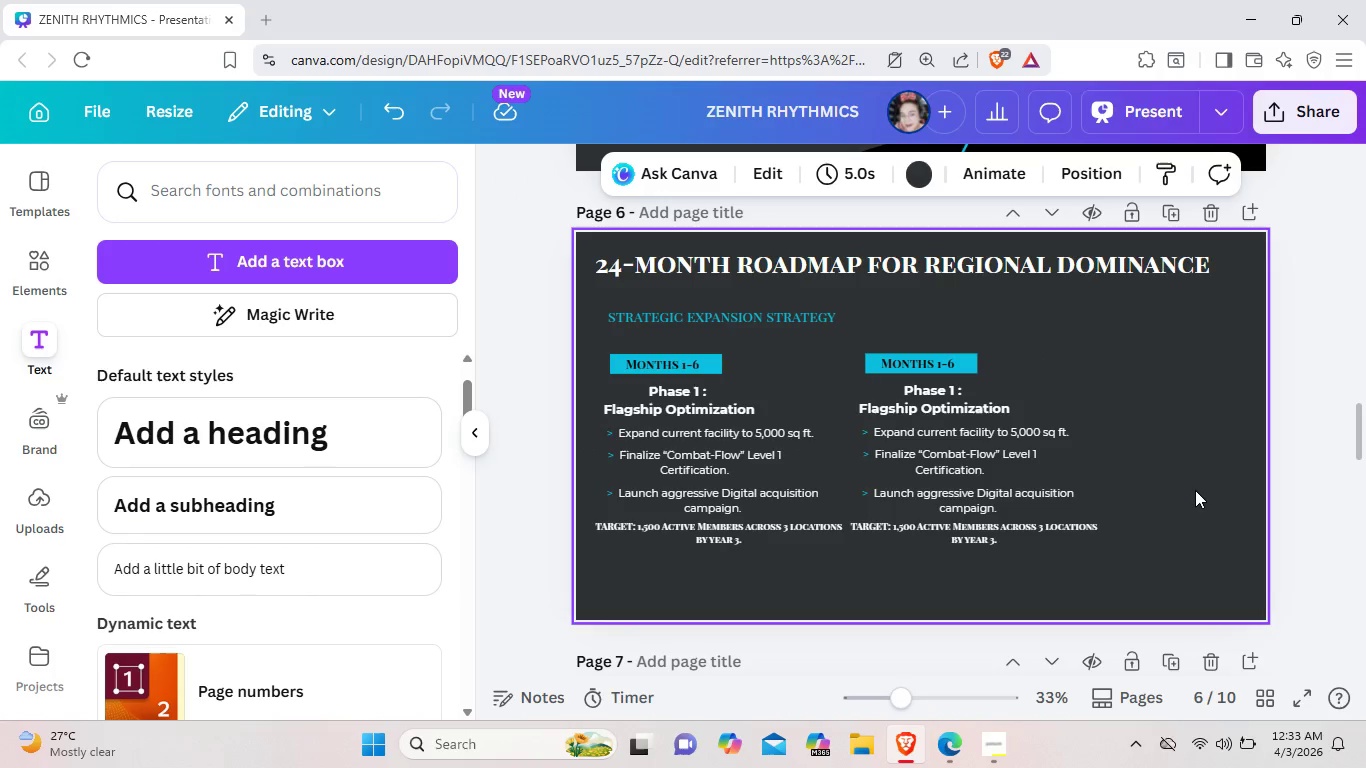 
left_click_drag(start_coordinate=[1142, 568], to_coordinate=[936, 365])
 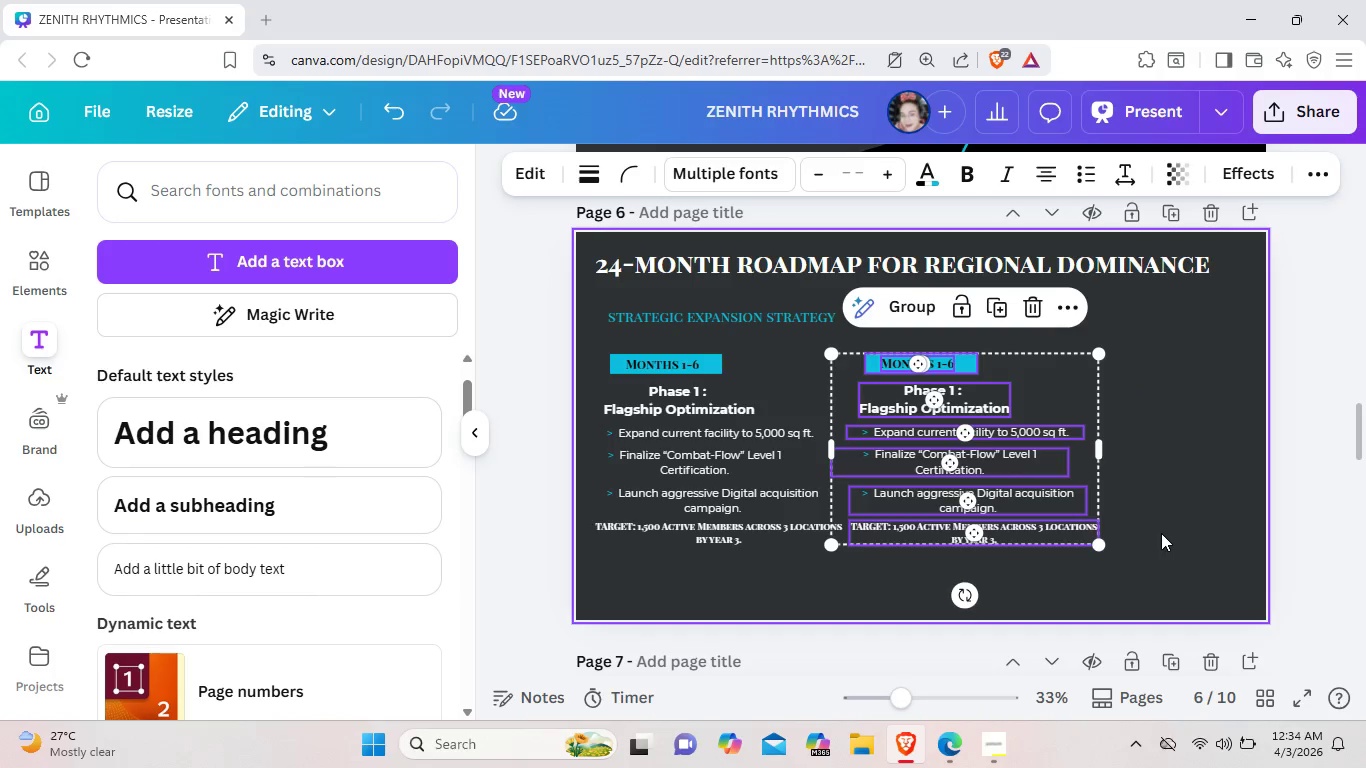 
left_click([1178, 540])
 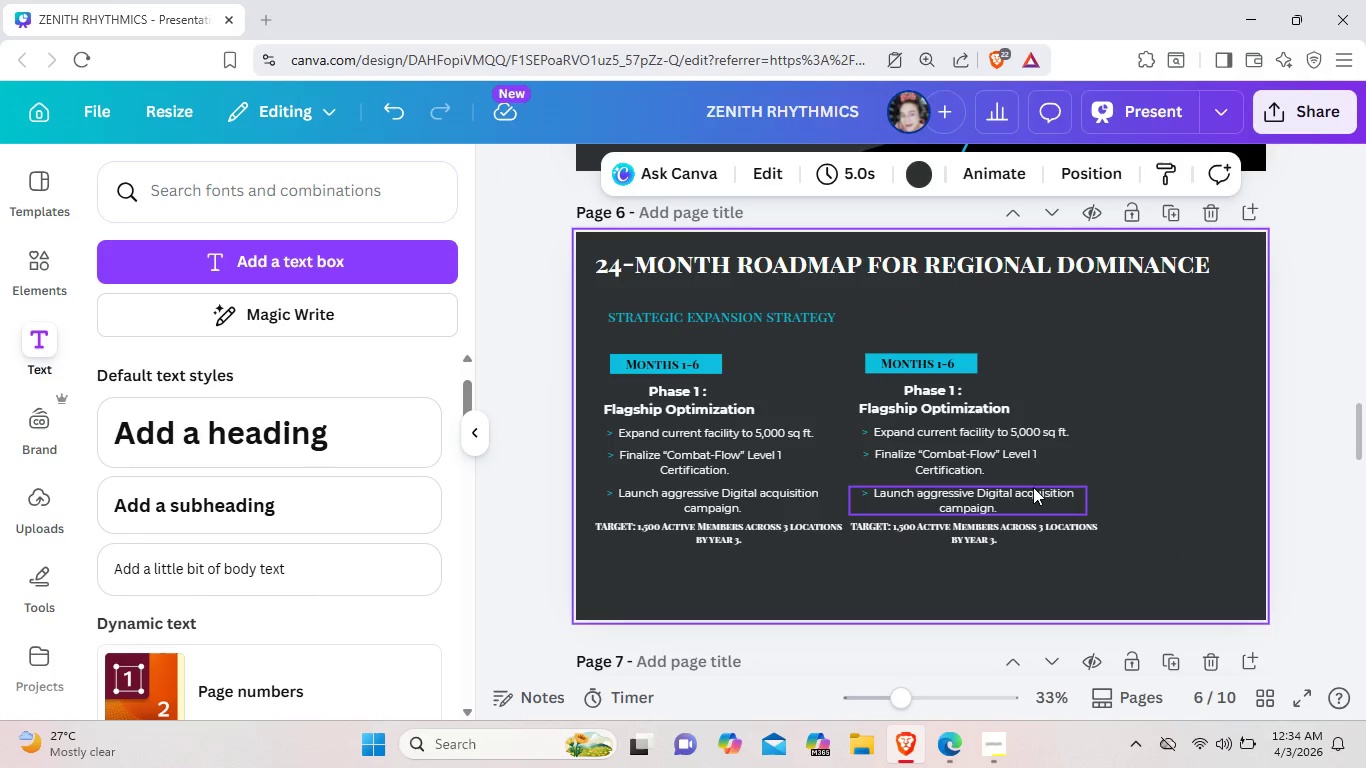 
left_click([1033, 487])
 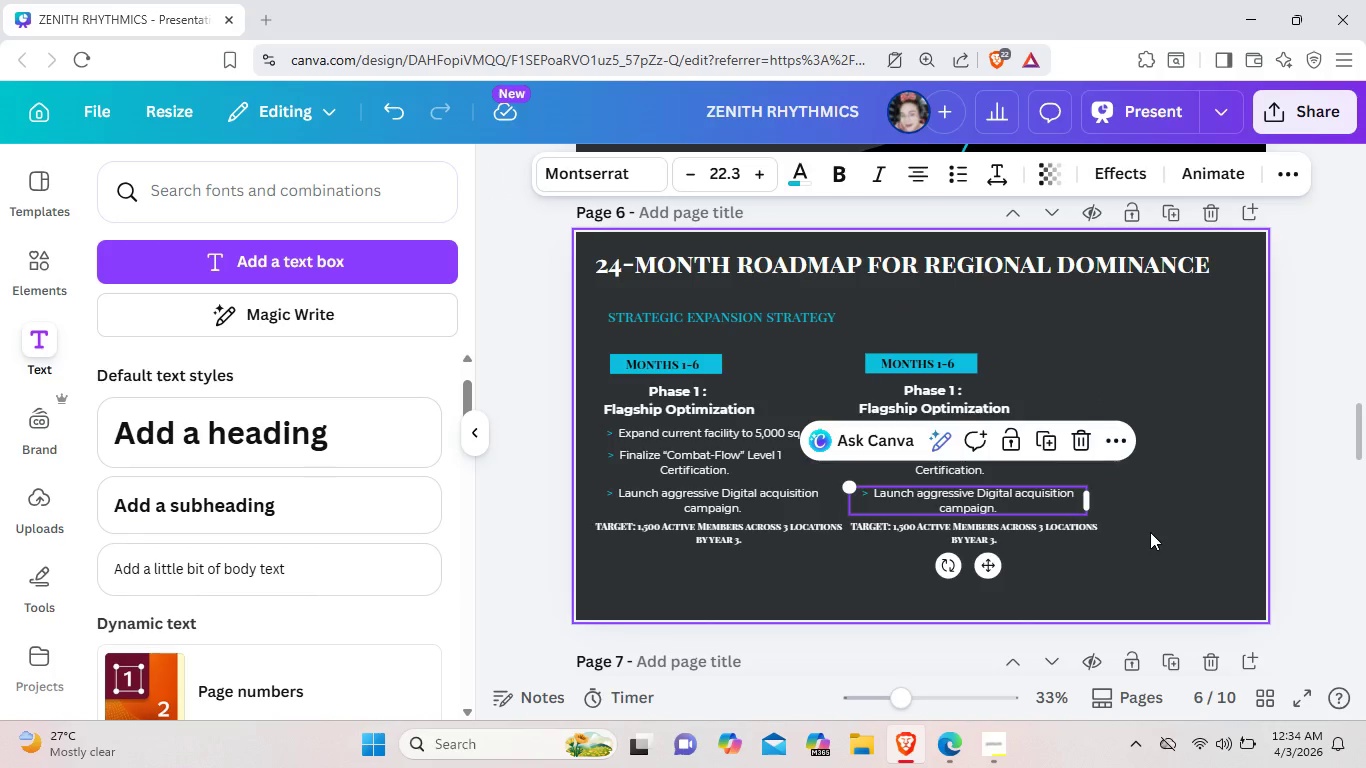 
left_click([1150, 532])
 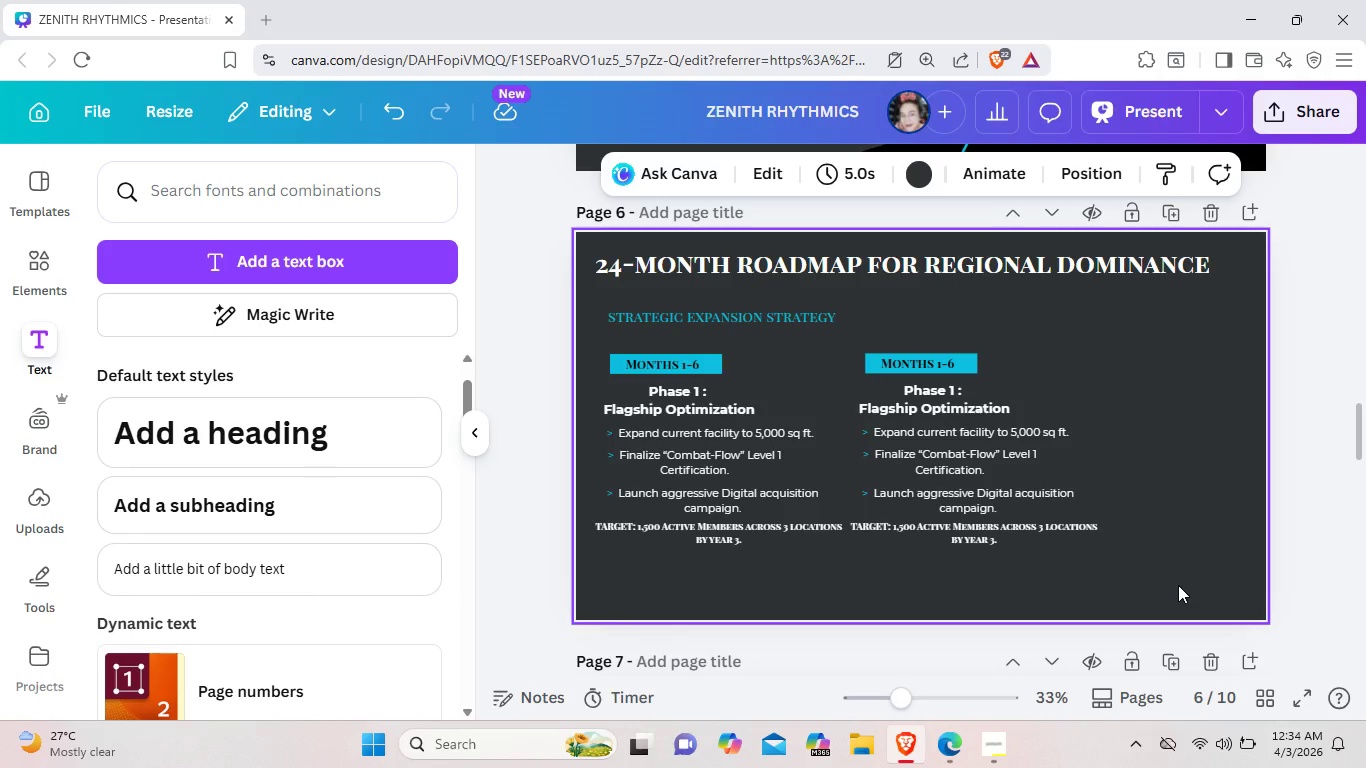 
wait(39.02)
 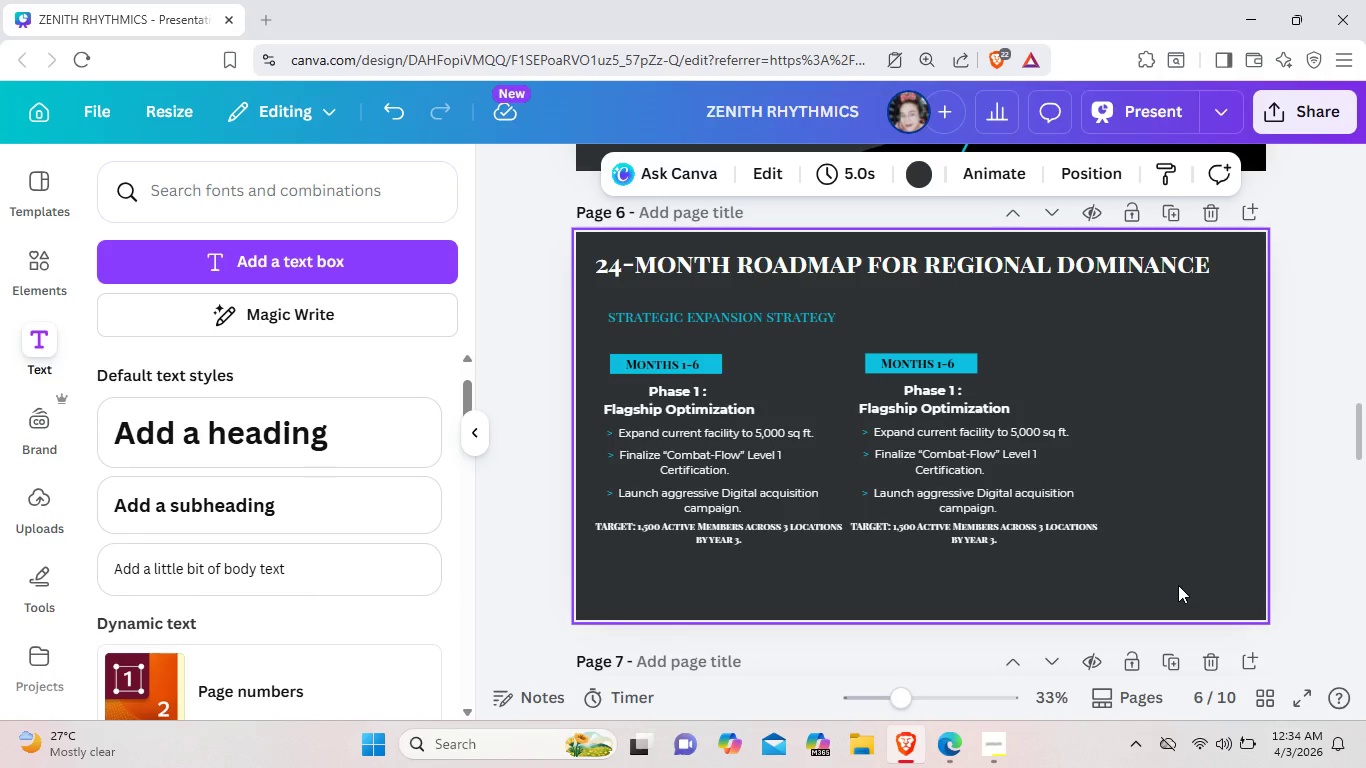 
left_click([987, 750])